 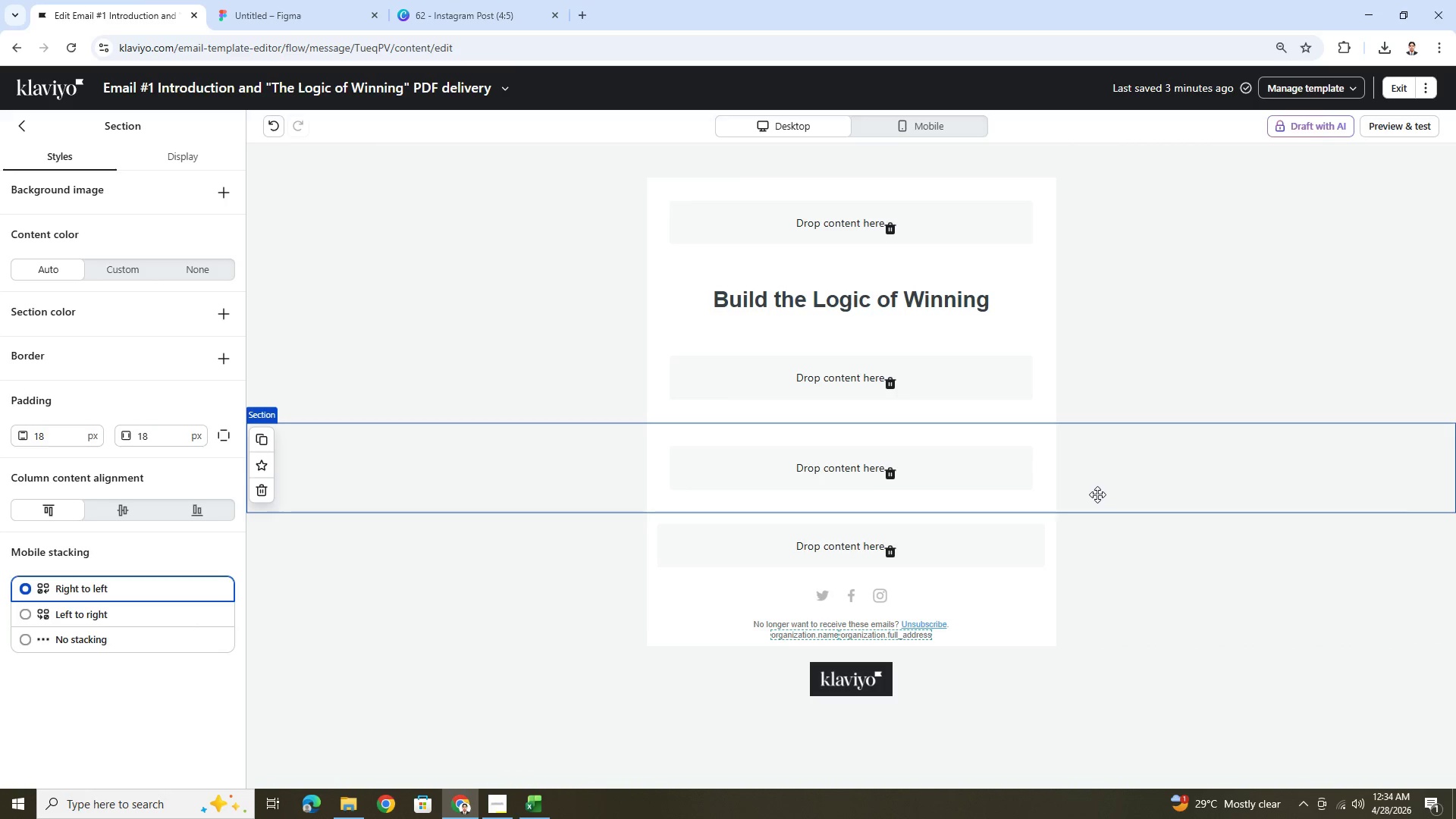 
scroll: coordinate [1097, 496], scroll_direction: down, amount: 3.0
 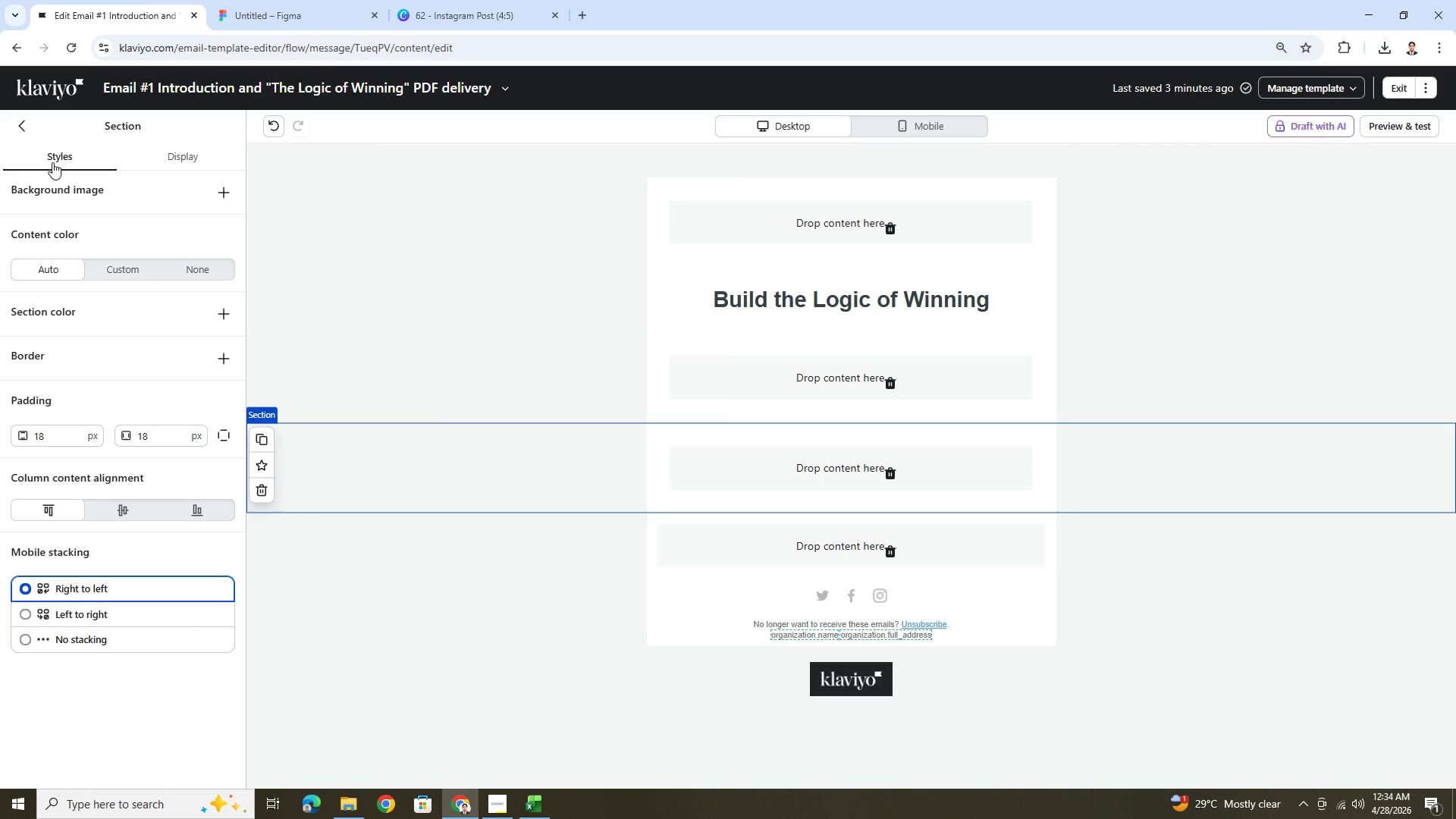 
left_click([24, 135])
 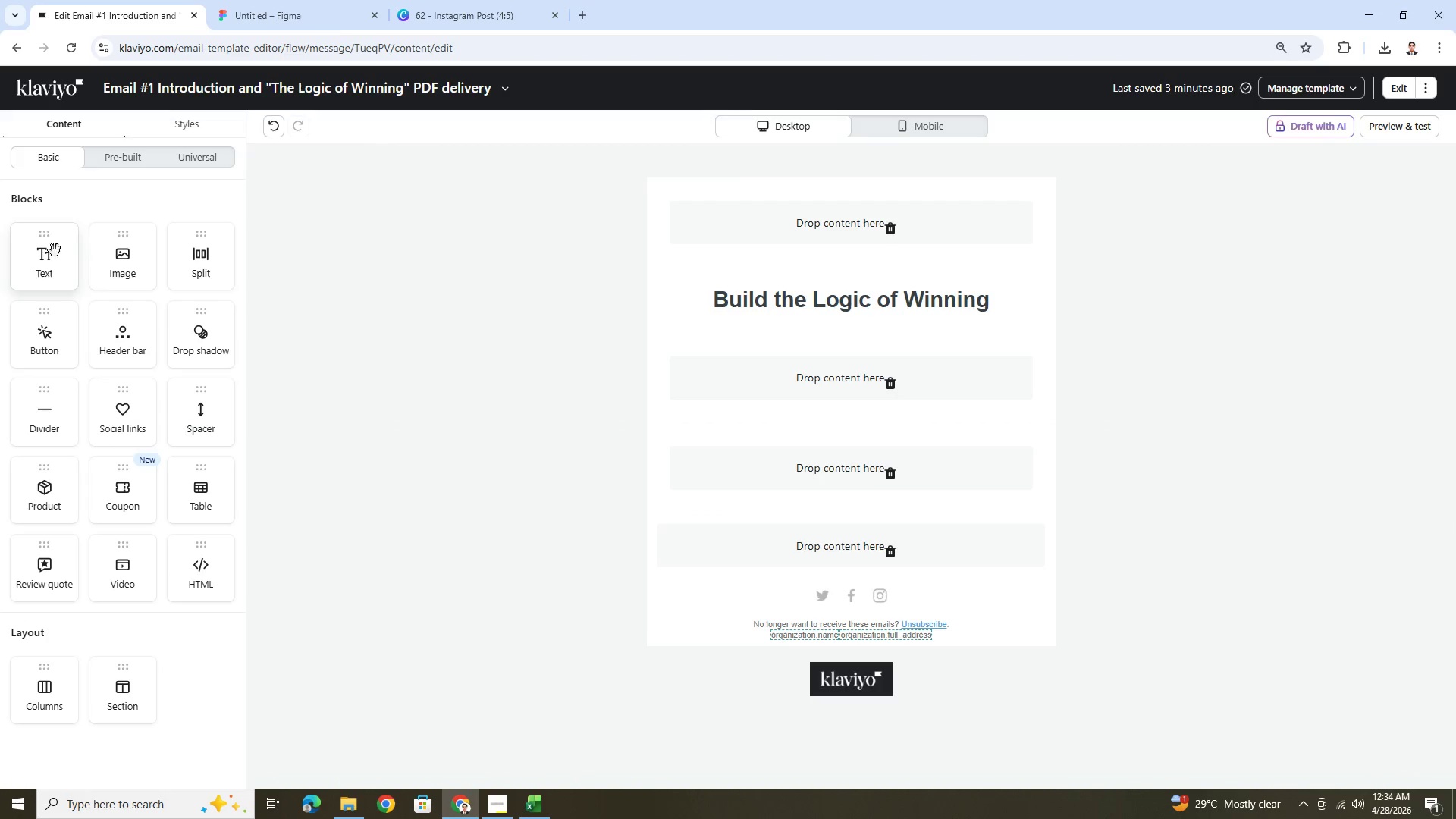 
left_click_drag(start_coordinate=[56, 259], to_coordinate=[862, 363])
 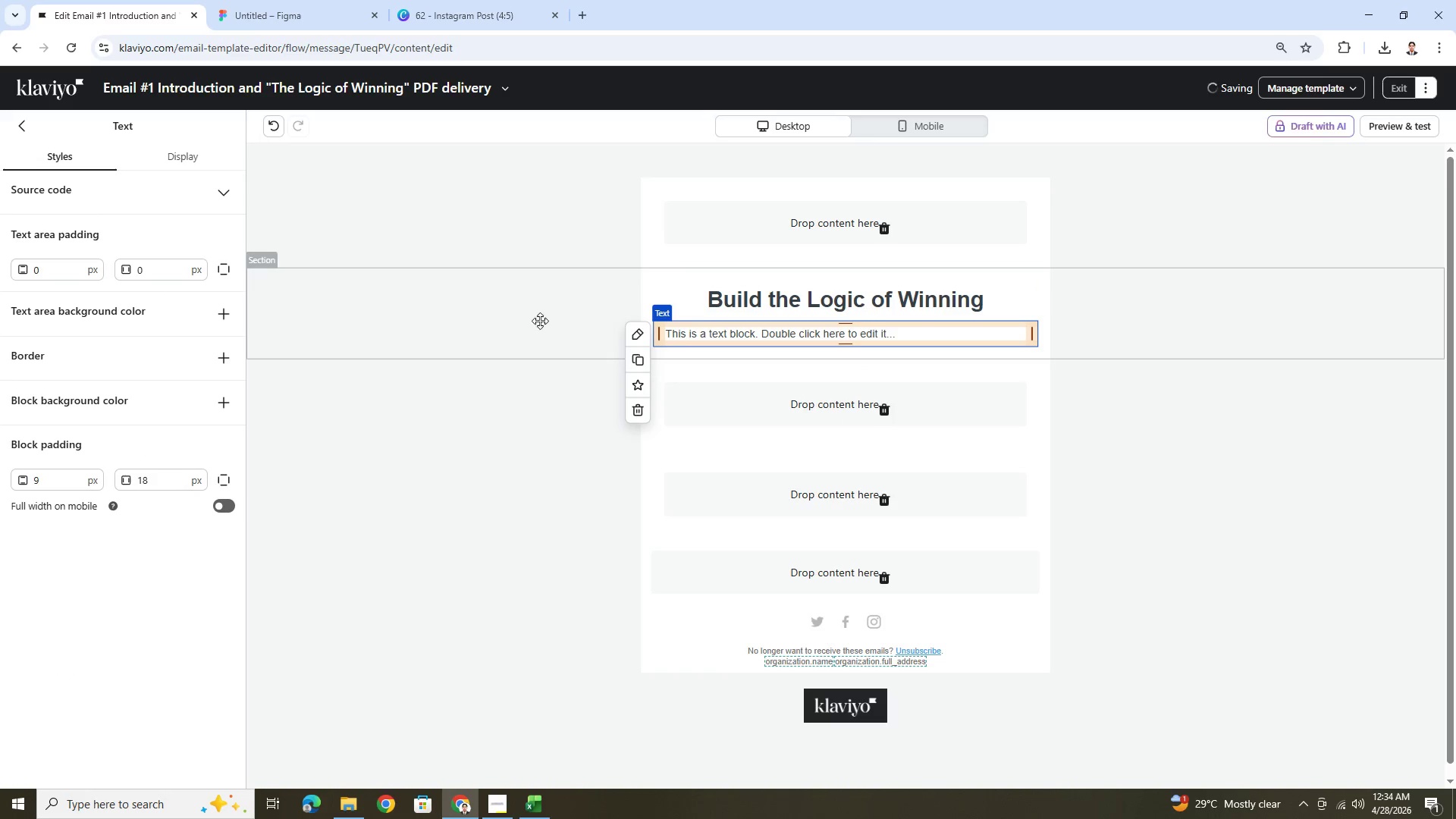 
left_click([490, 326])
 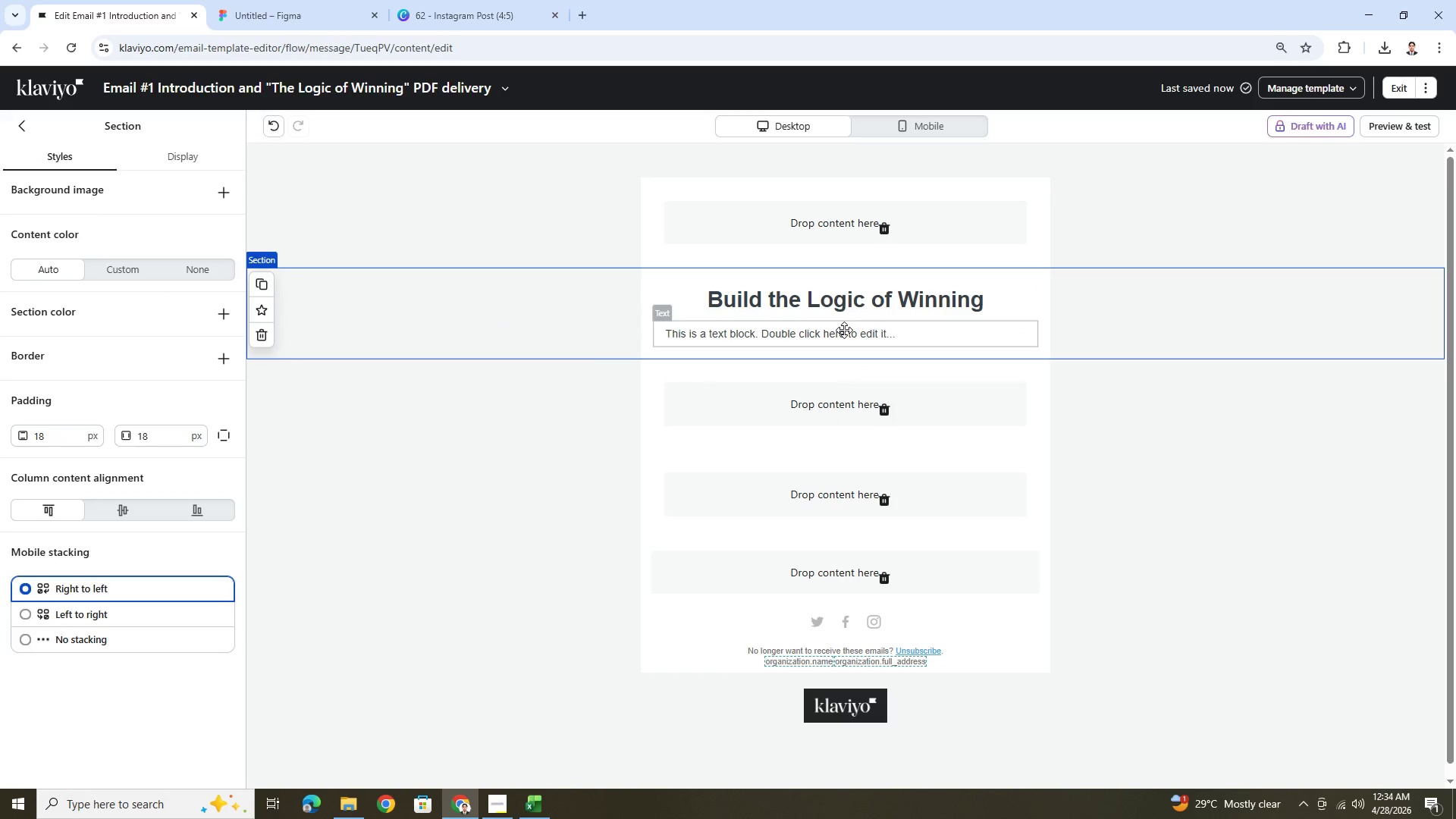 
left_click([844, 330])
 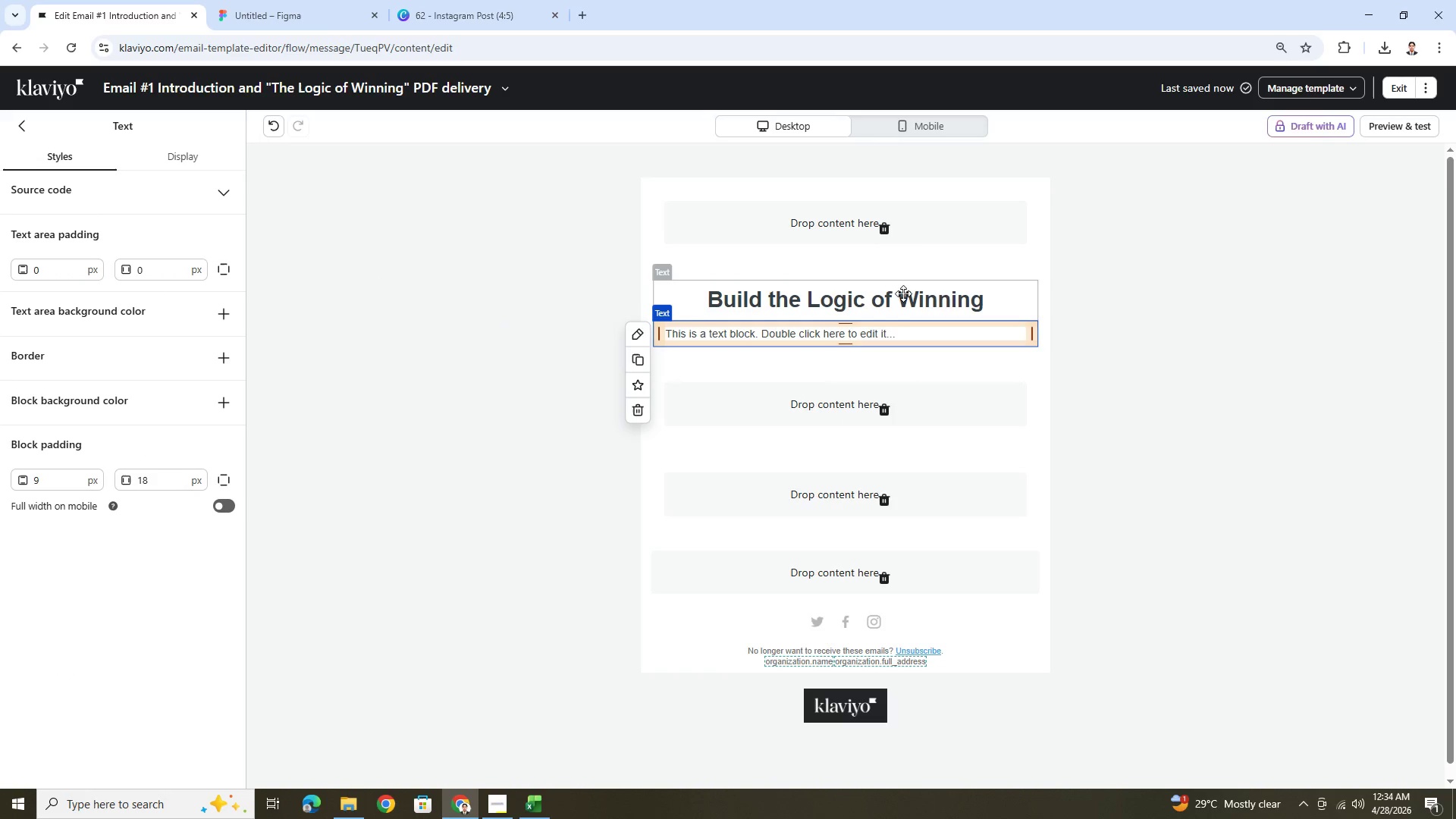 
left_click([910, 290])
 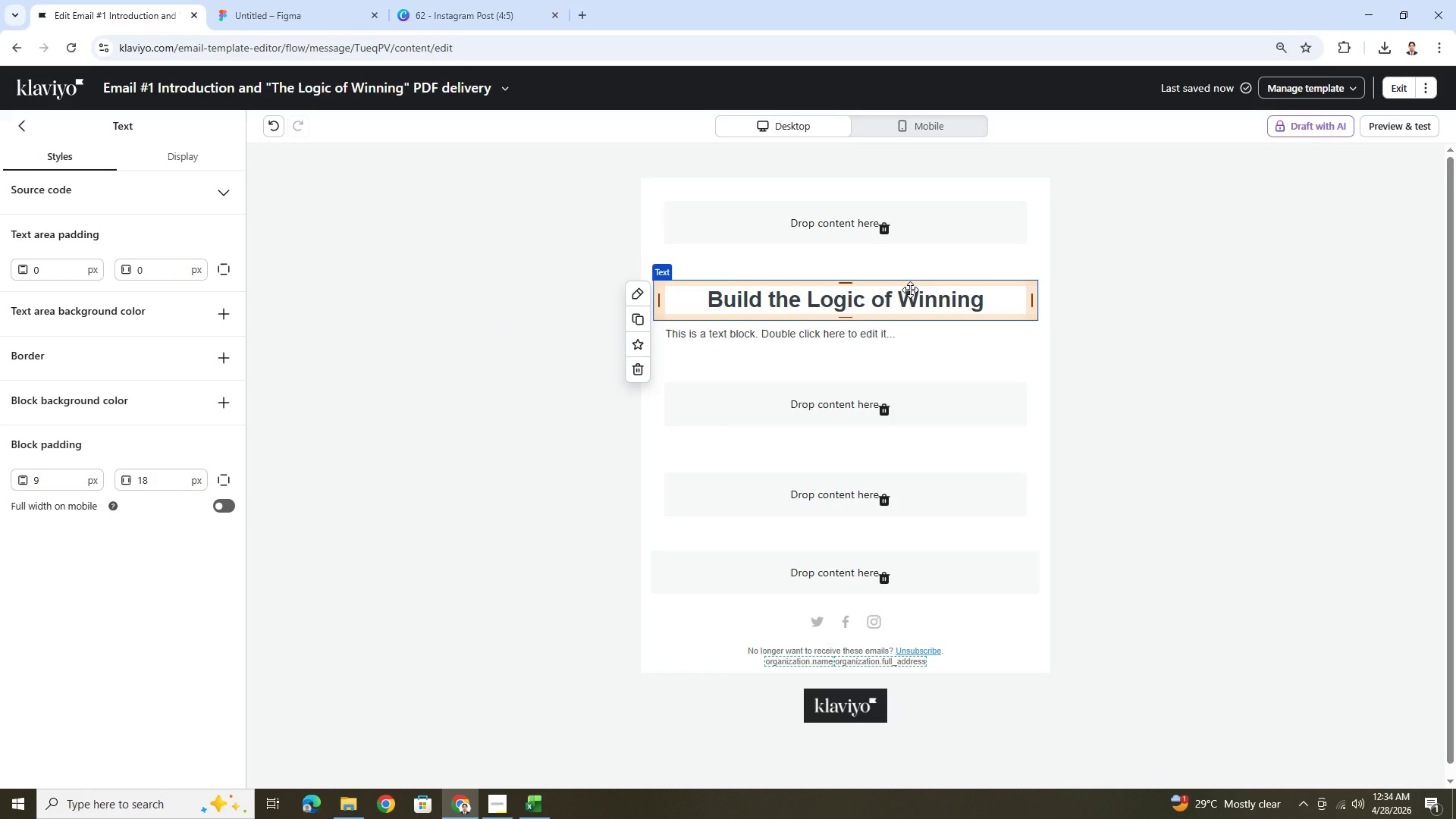 
double_click([910, 290])